 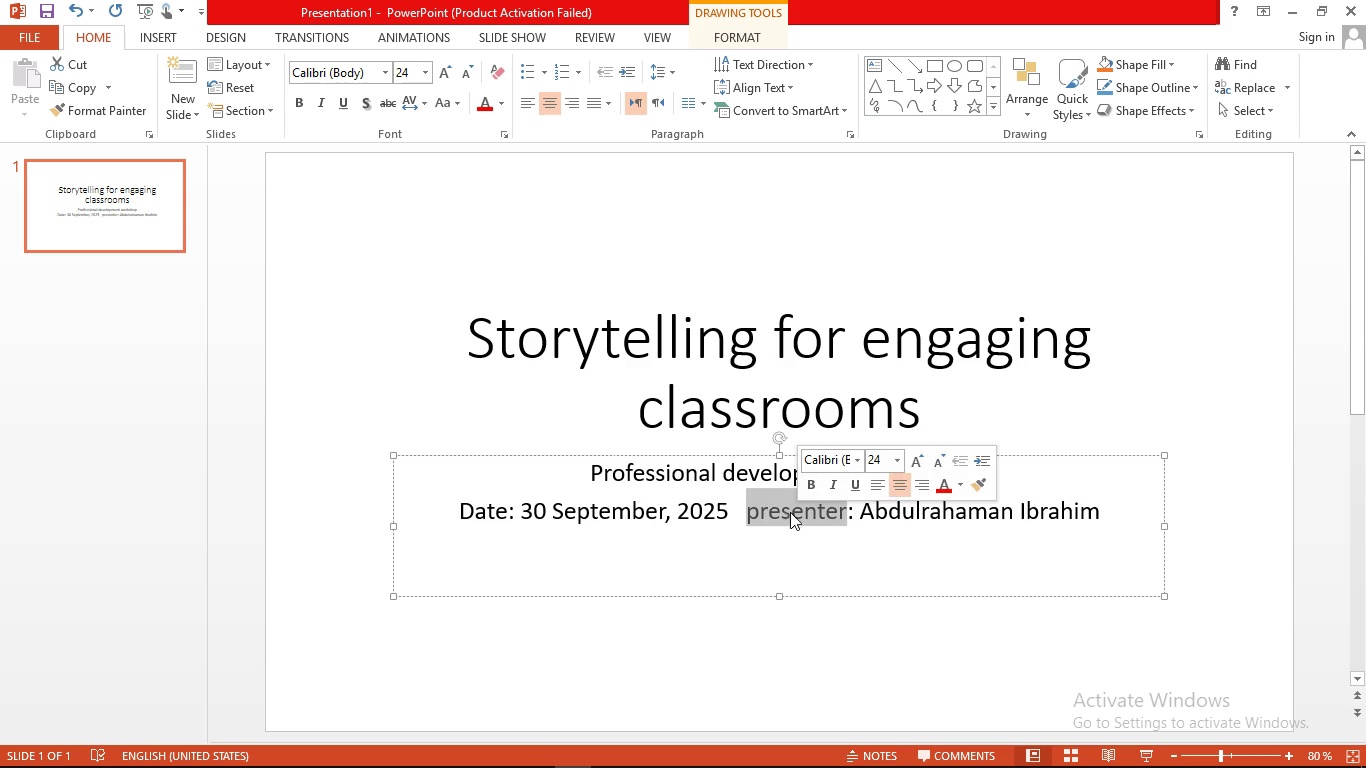 
left_click([472, 332])
 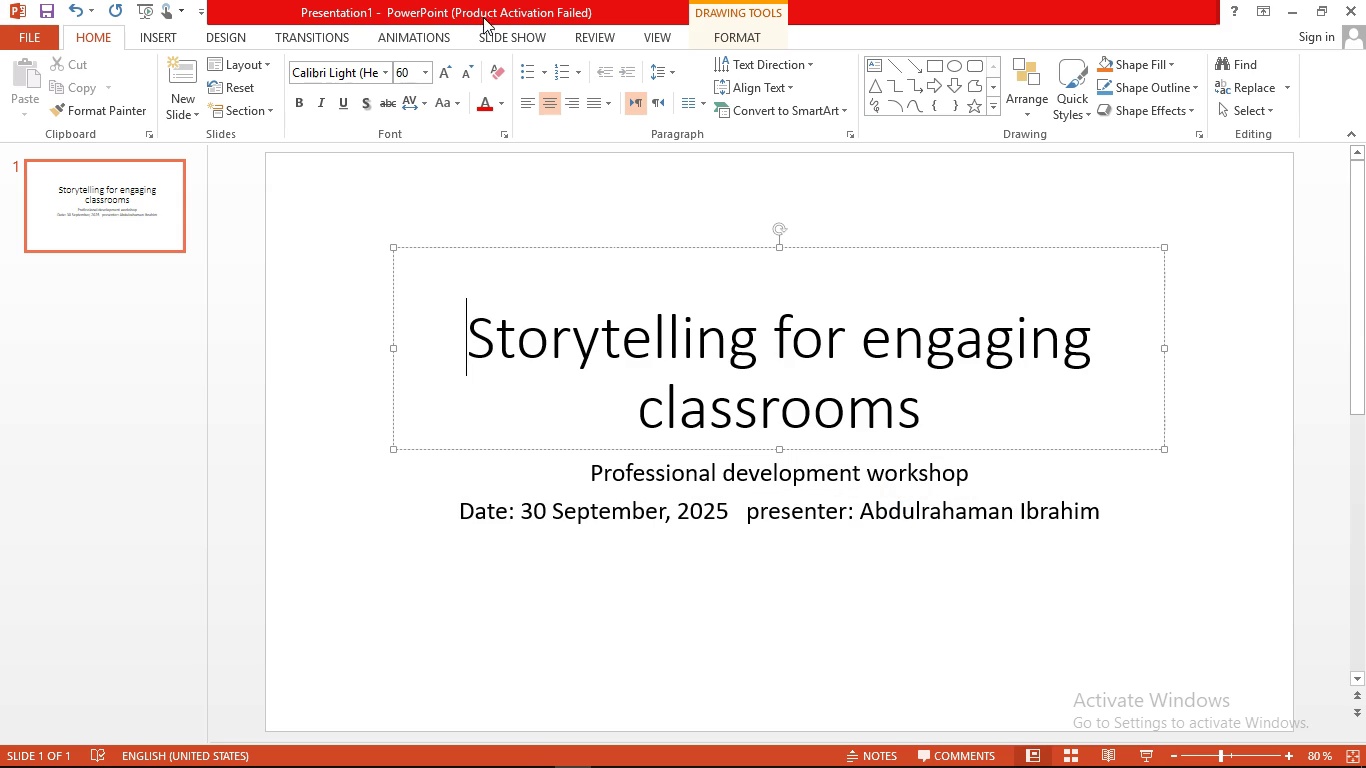 
wait(5.16)
 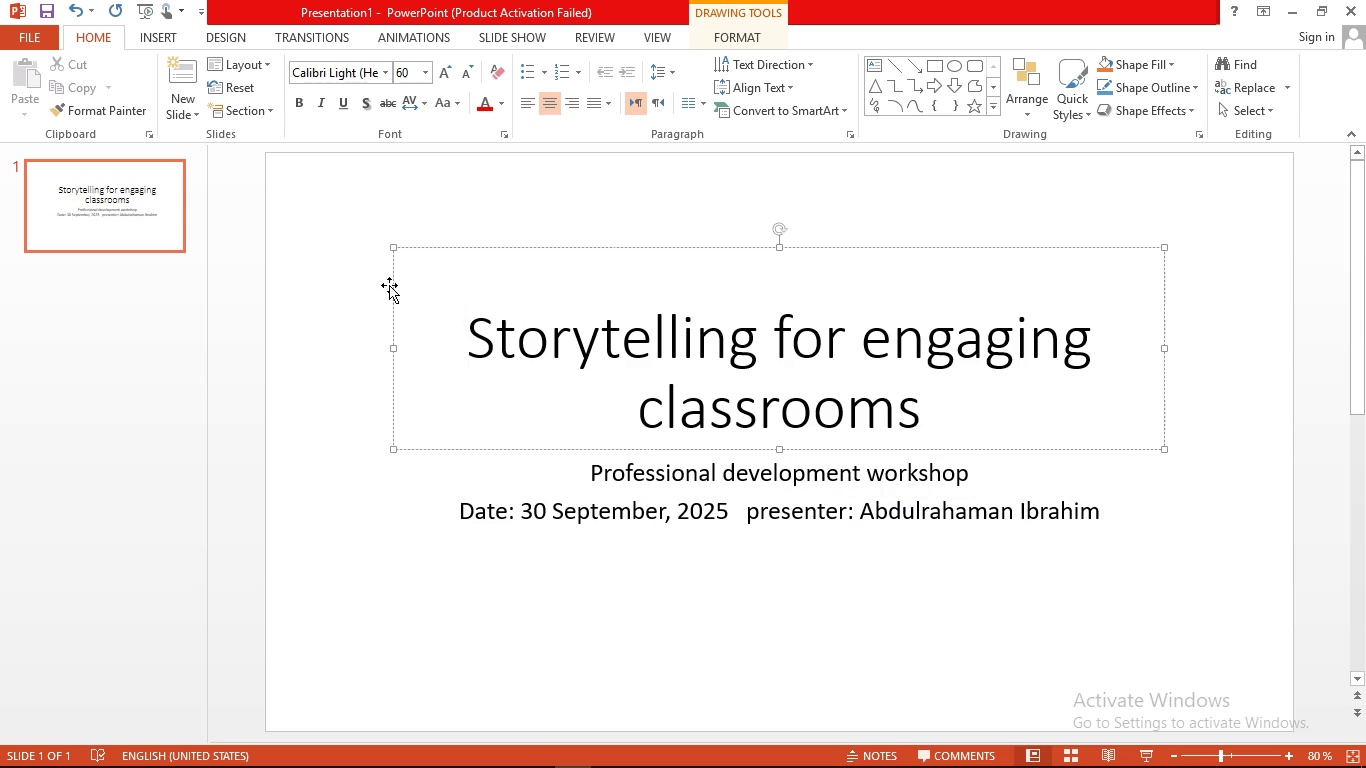 
left_click([208, 35])
 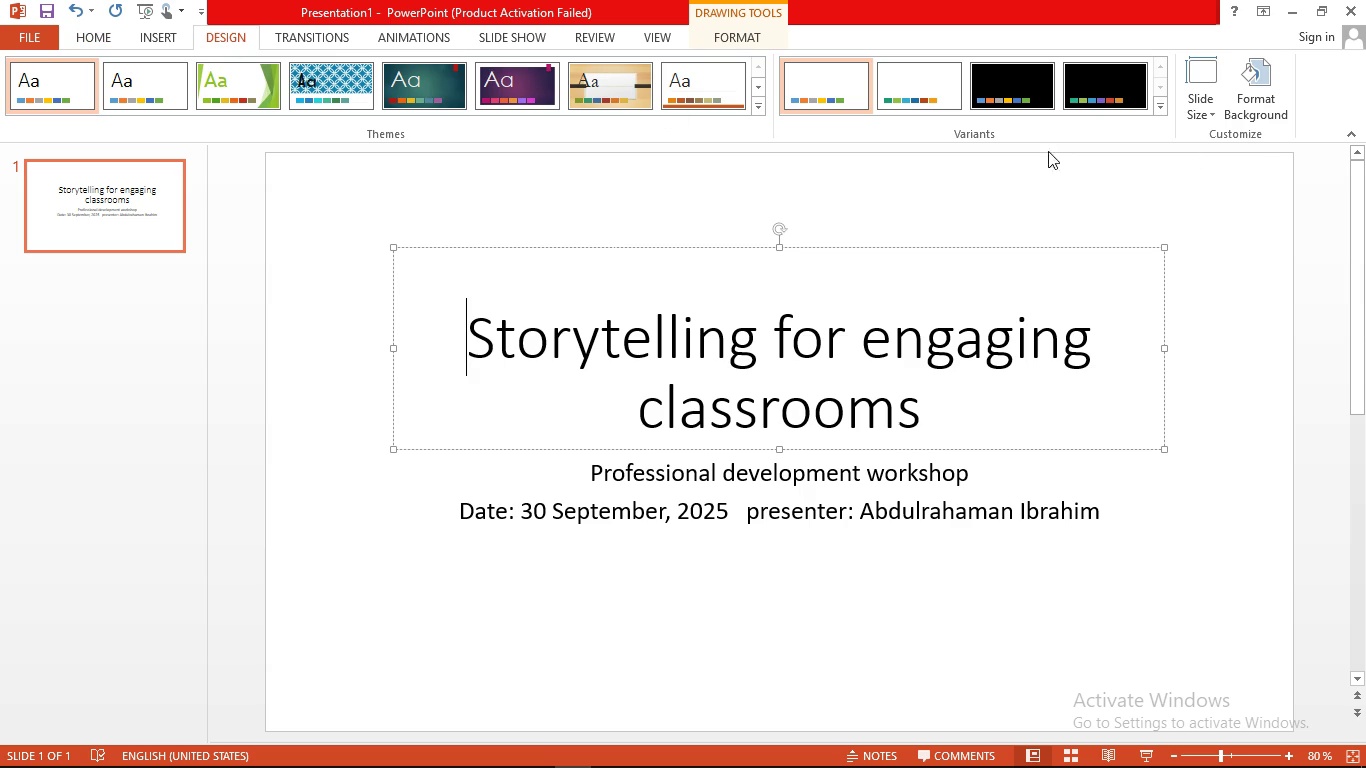 
left_click([1157, 108])
 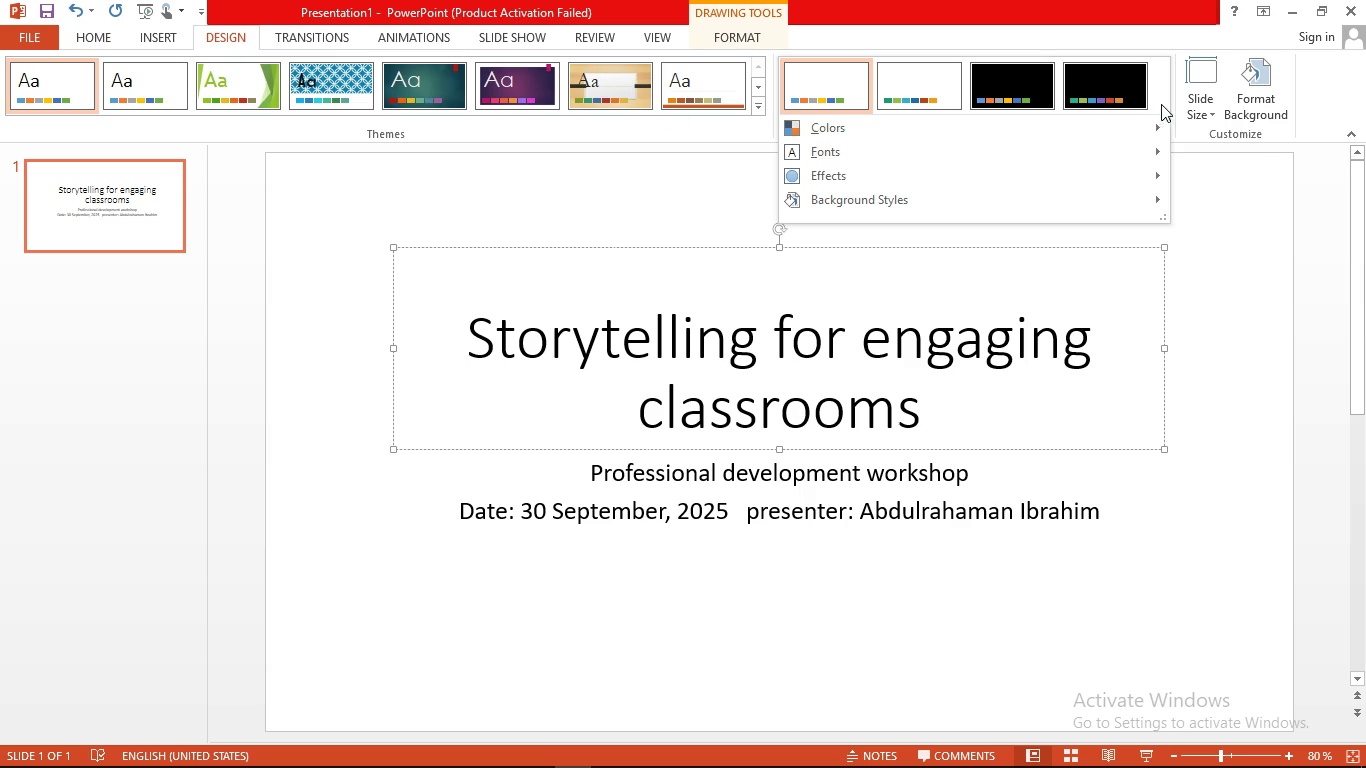 
left_click([1160, 105])
 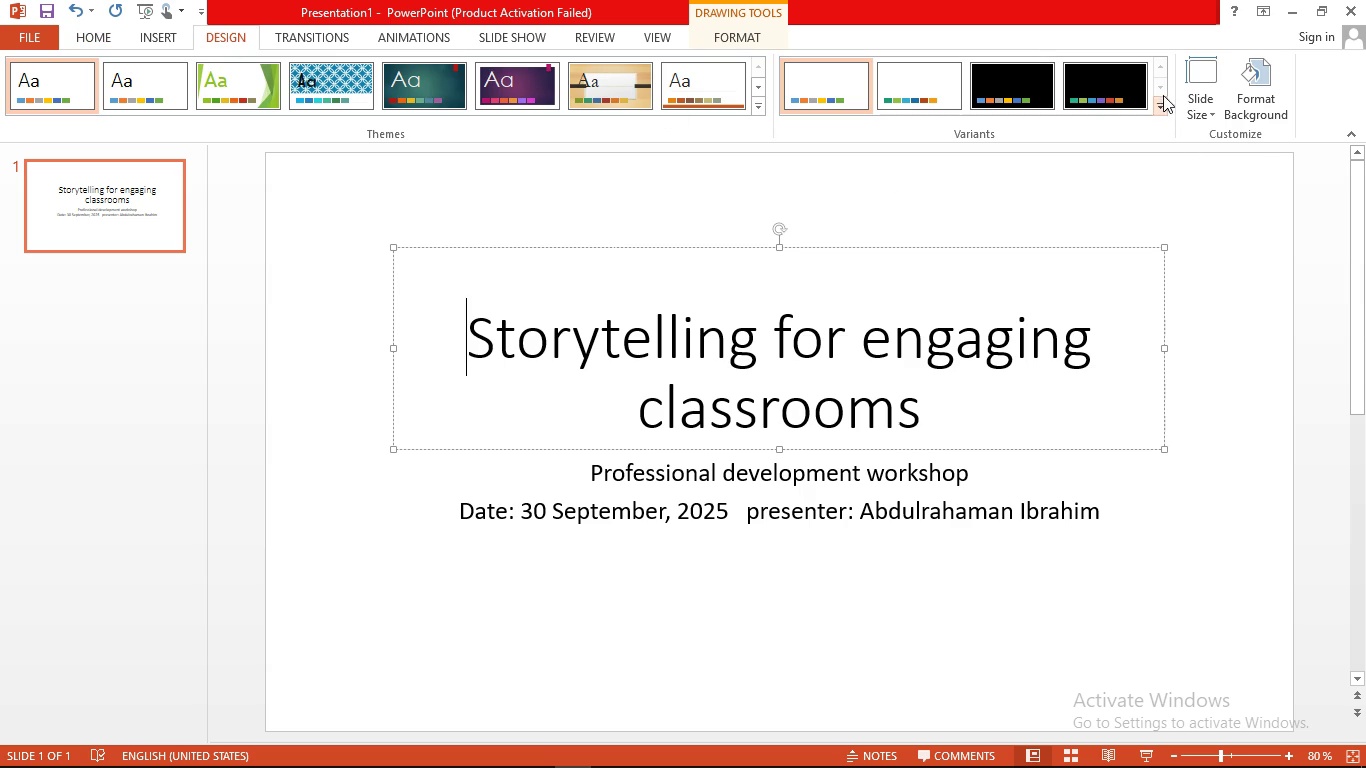 
left_click([1164, 88])
 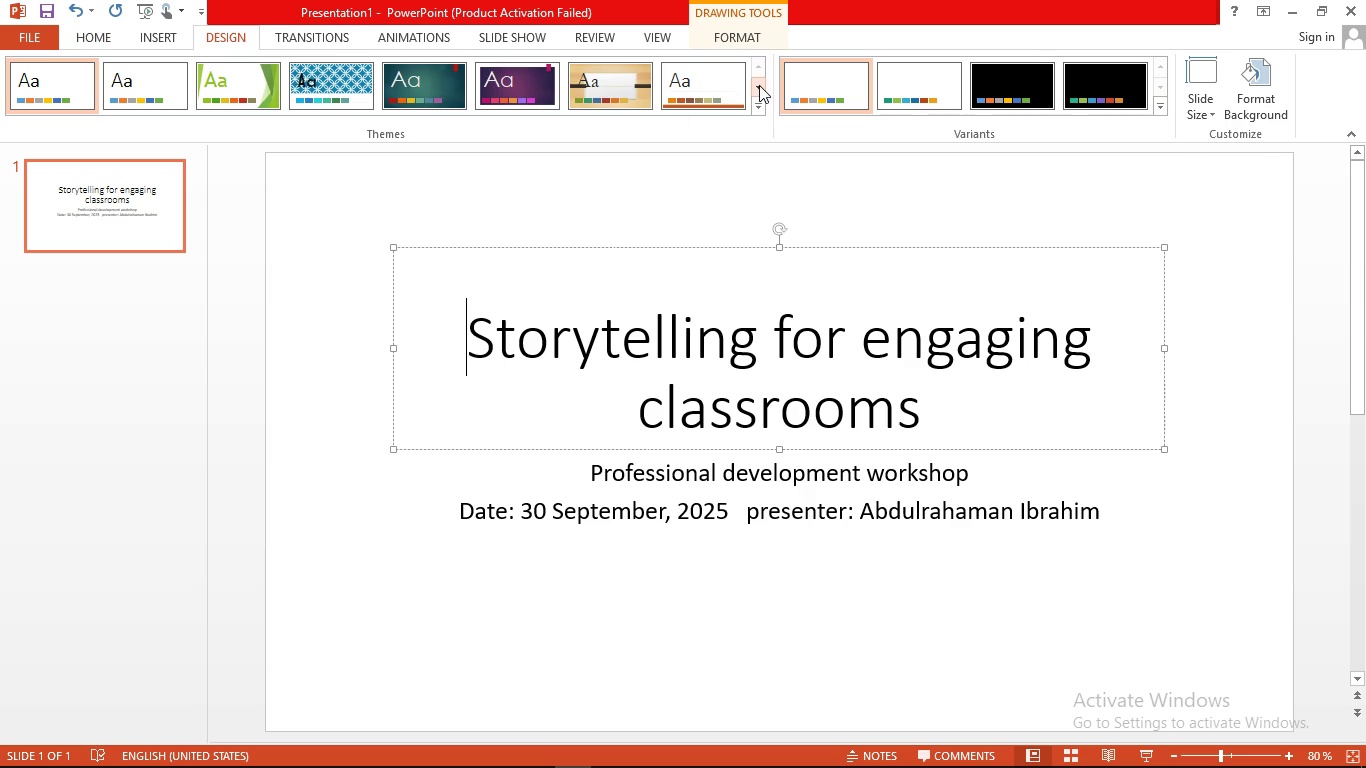 
left_click([759, 85])
 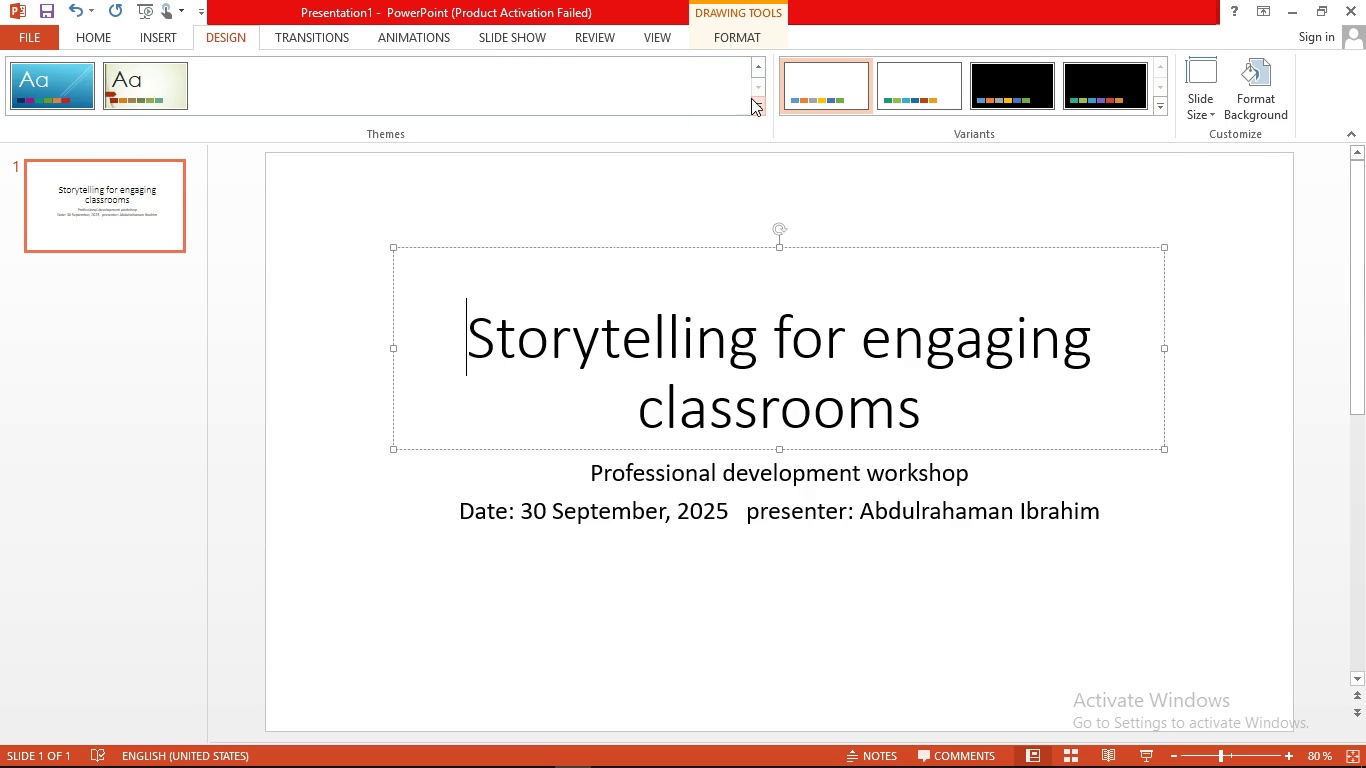 
left_click([751, 98])
 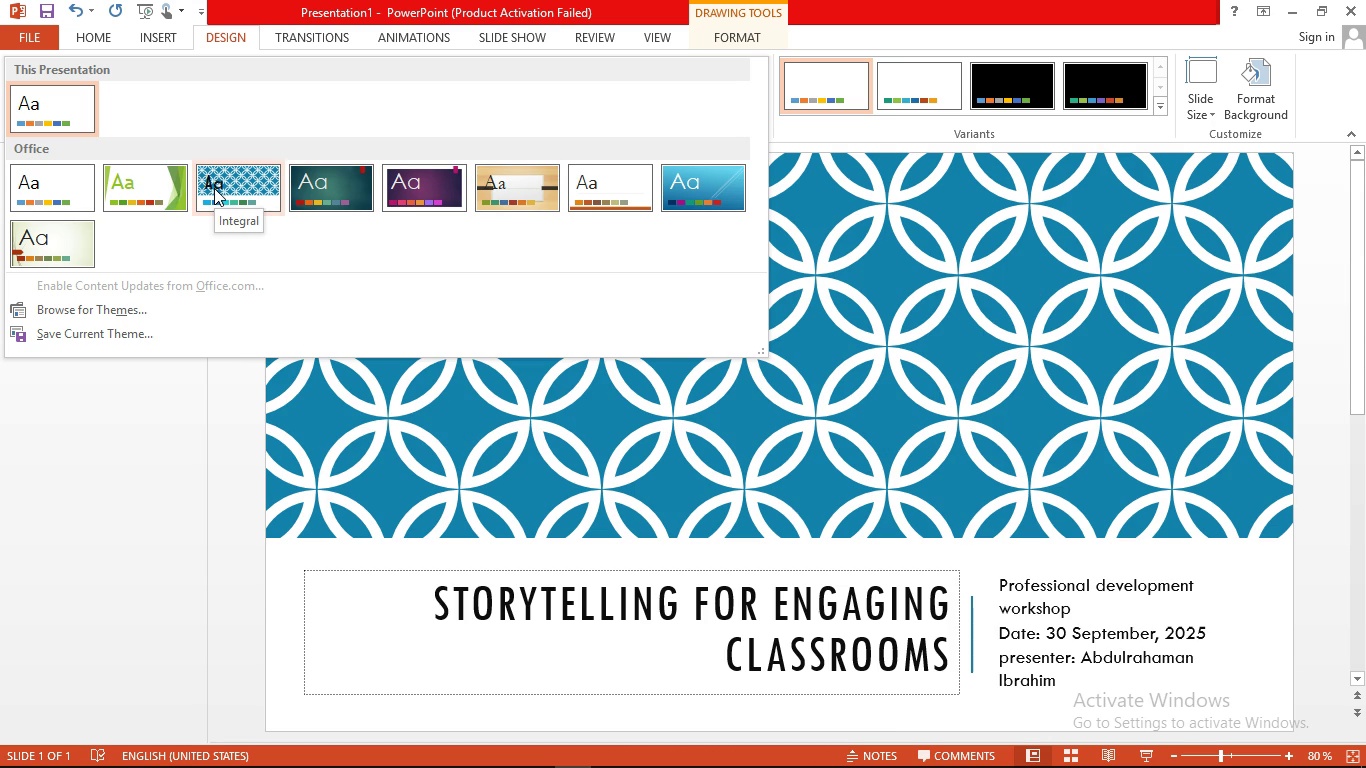 
wait(17.3)
 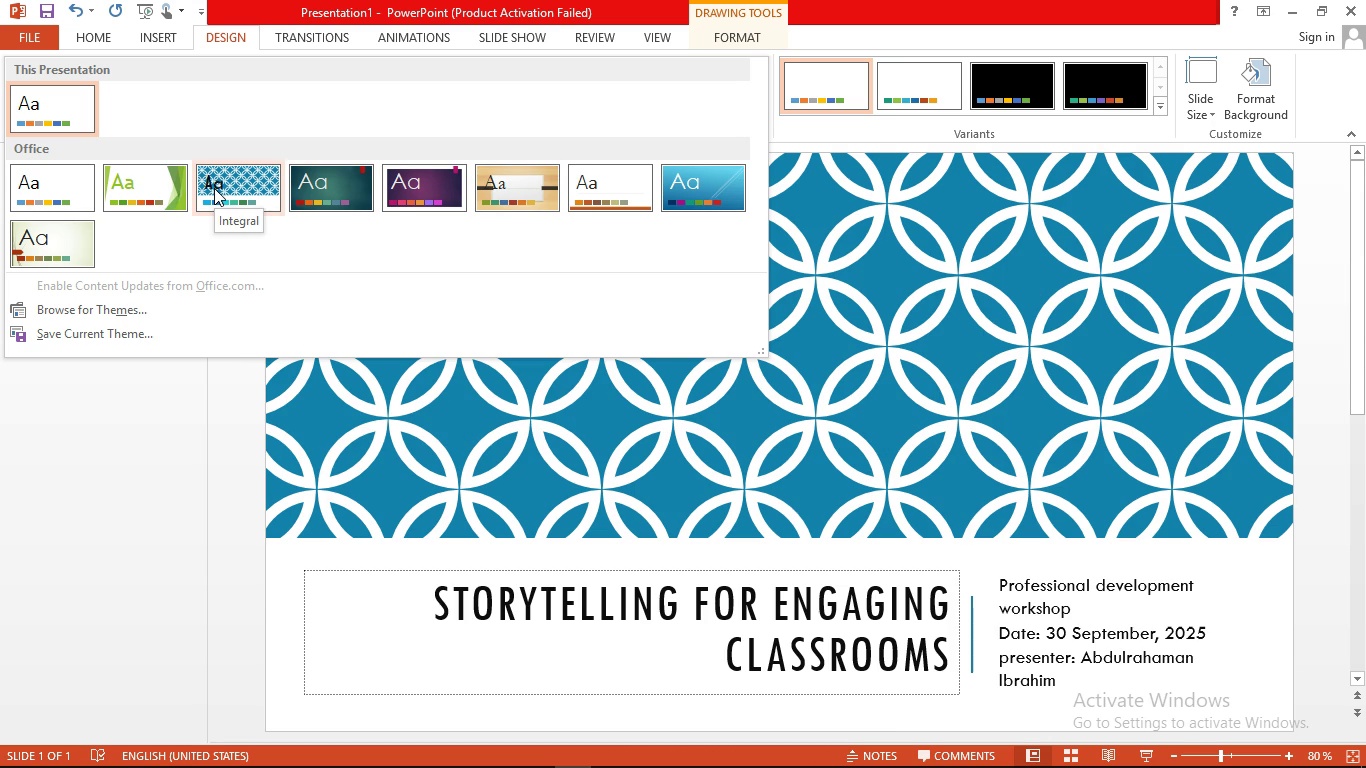 
left_click([159, 188])
 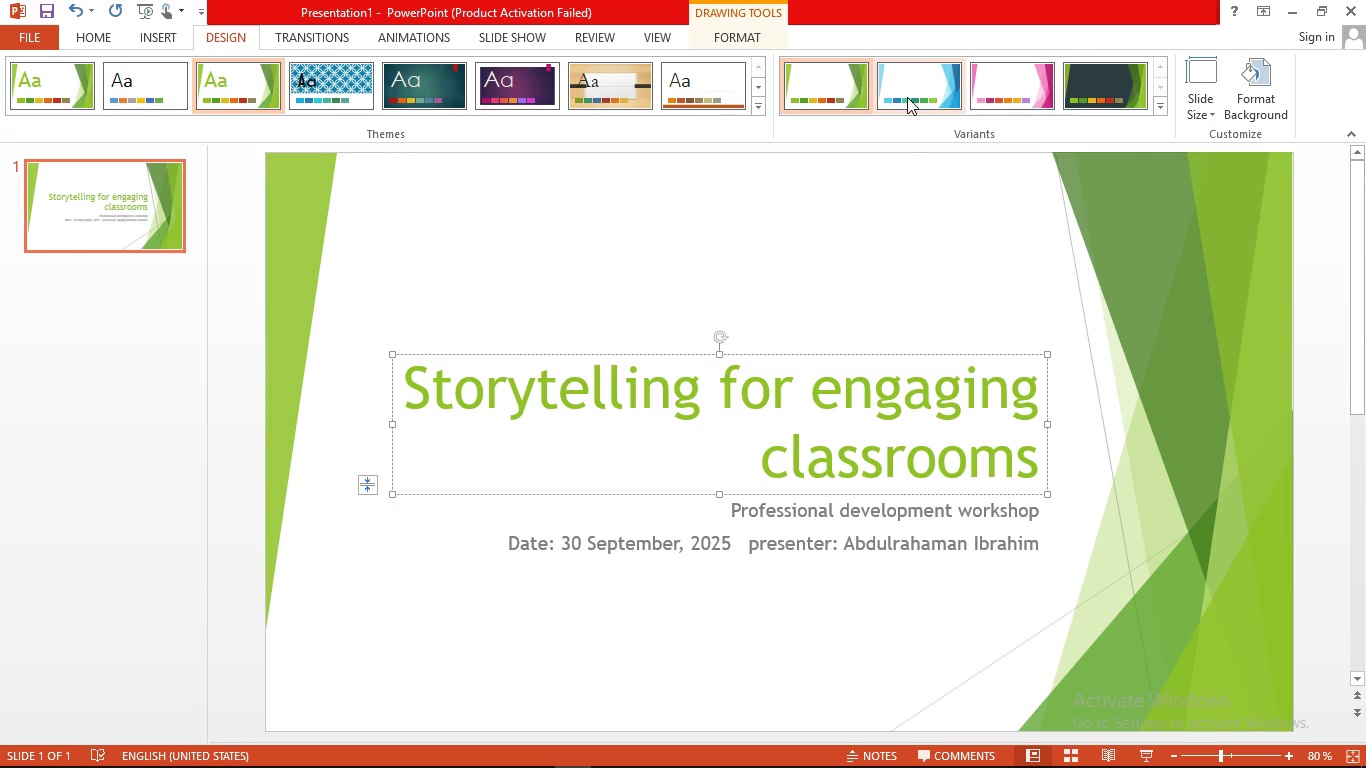 
wait(5.45)
 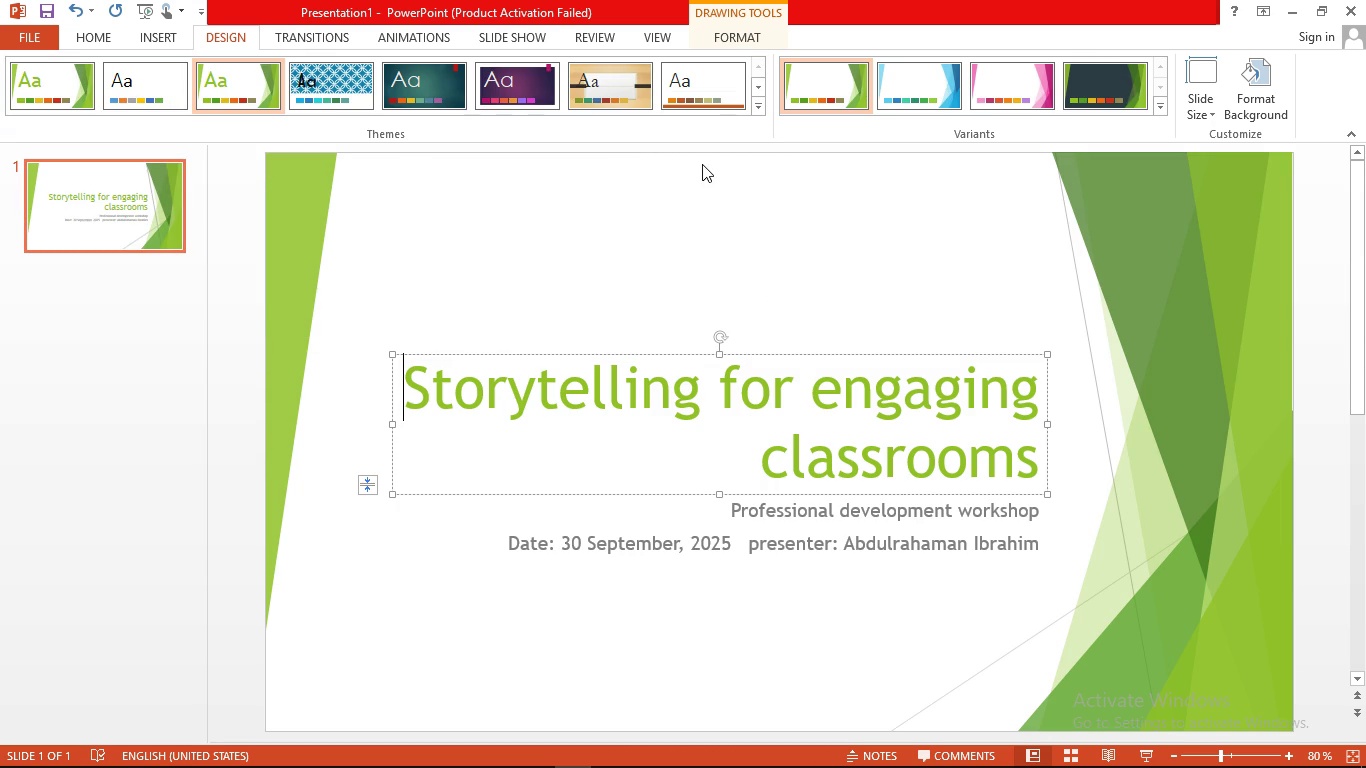 
left_click([917, 95])
 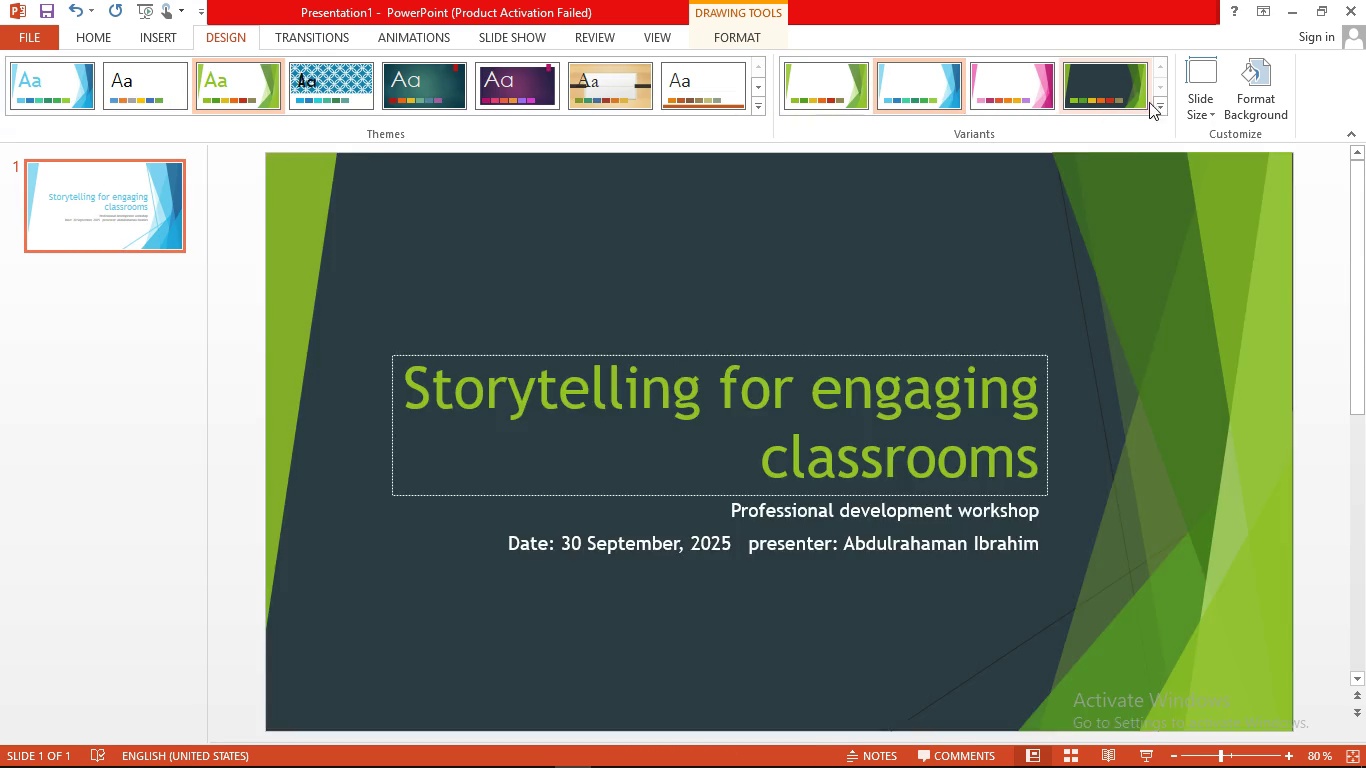 
left_click([1163, 110])
 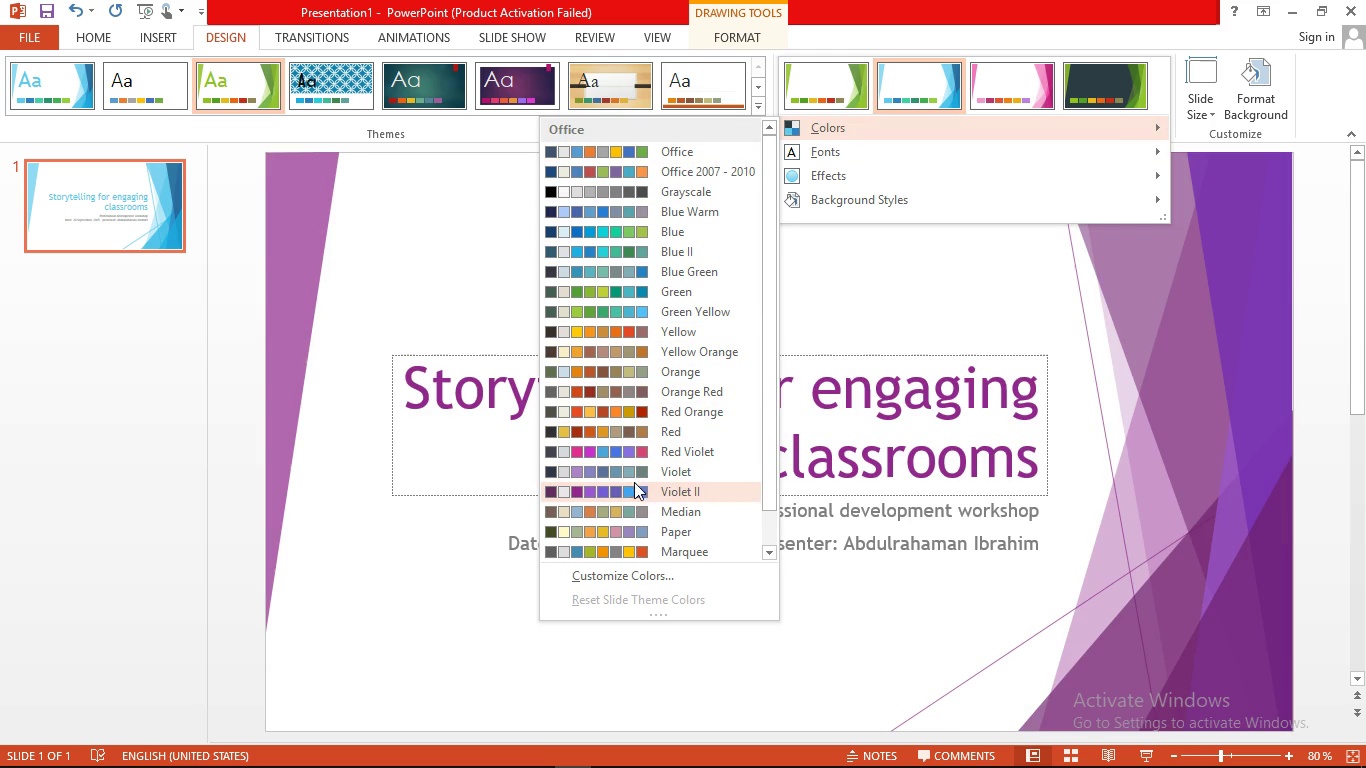 
wait(13.22)
 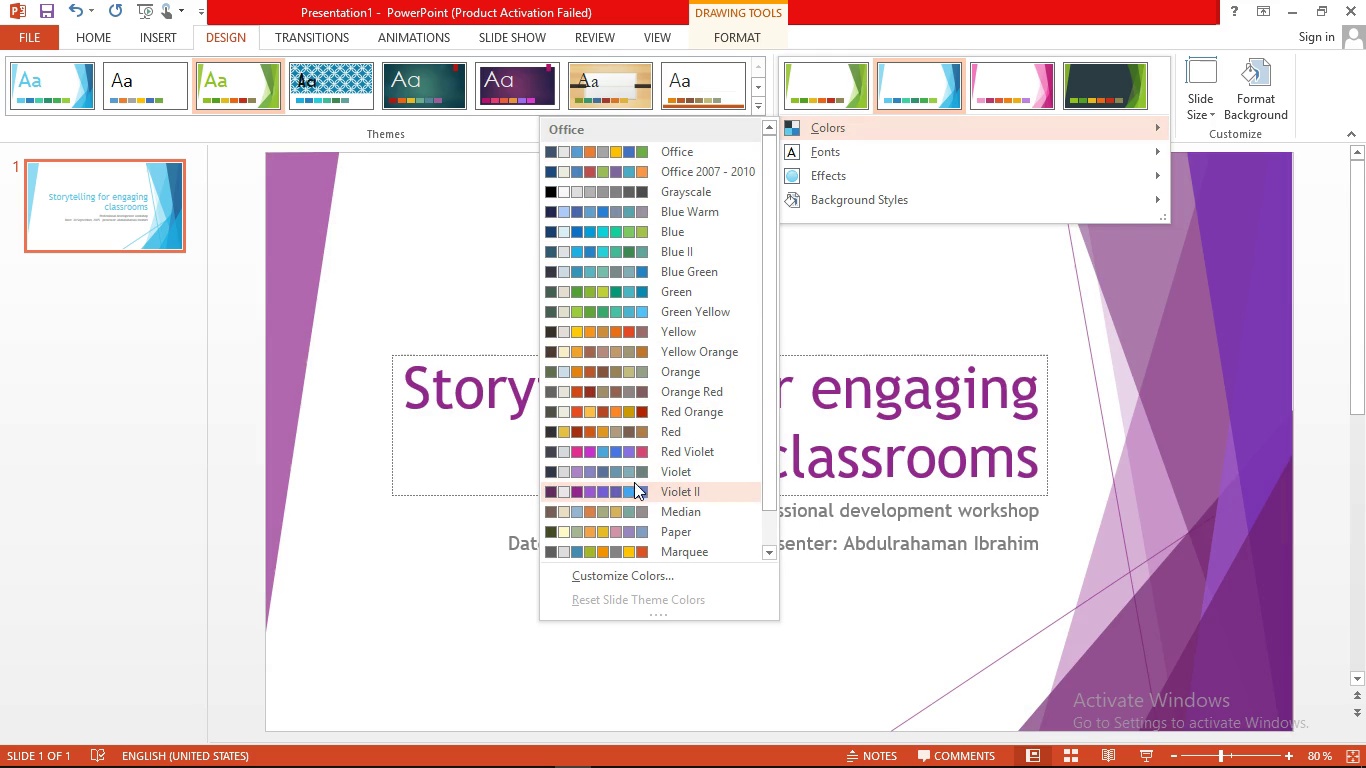 
left_click([654, 226])